 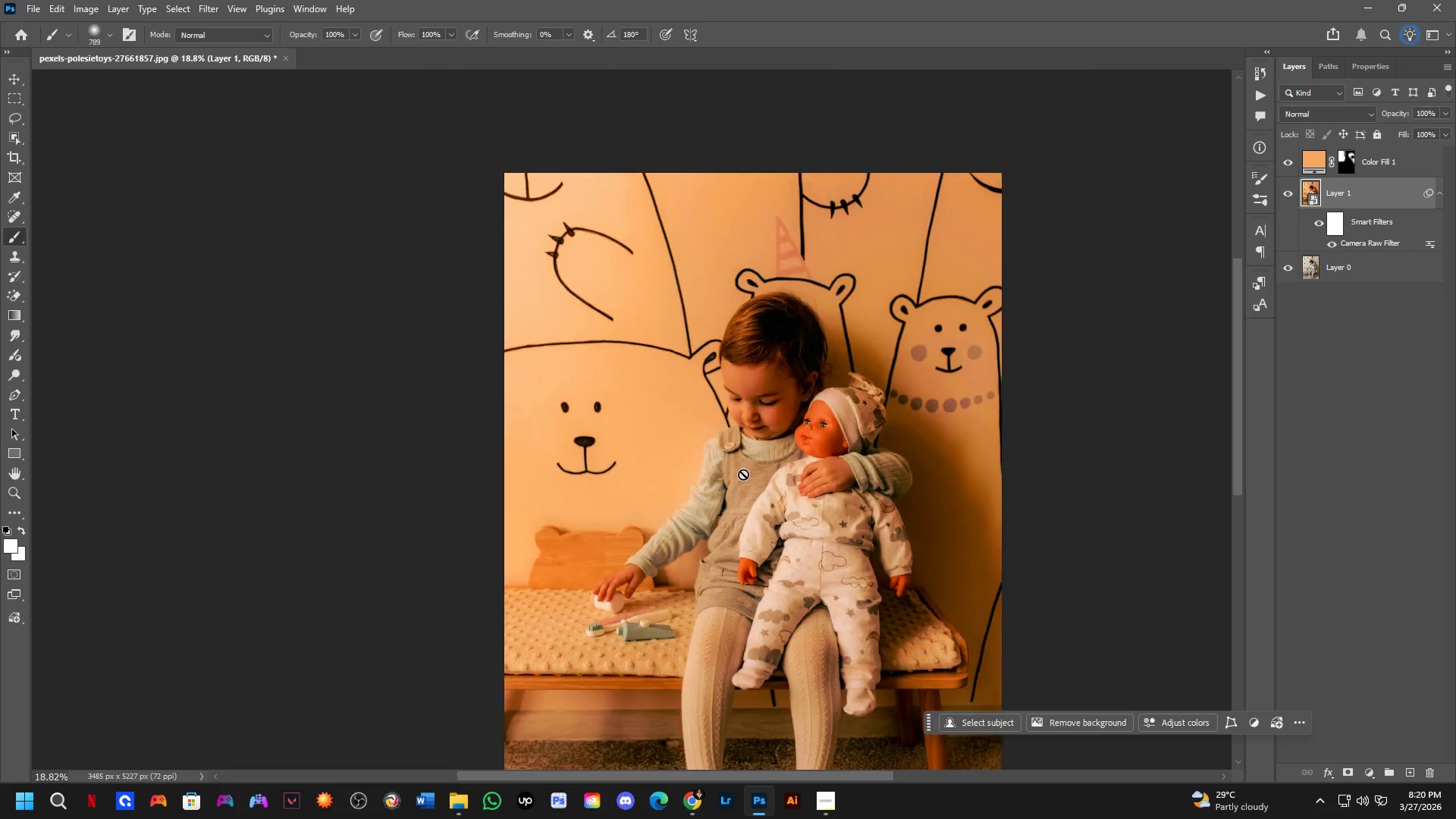 
left_click_drag(start_coordinate=[831, 426], to_coordinate=[796, 425])
 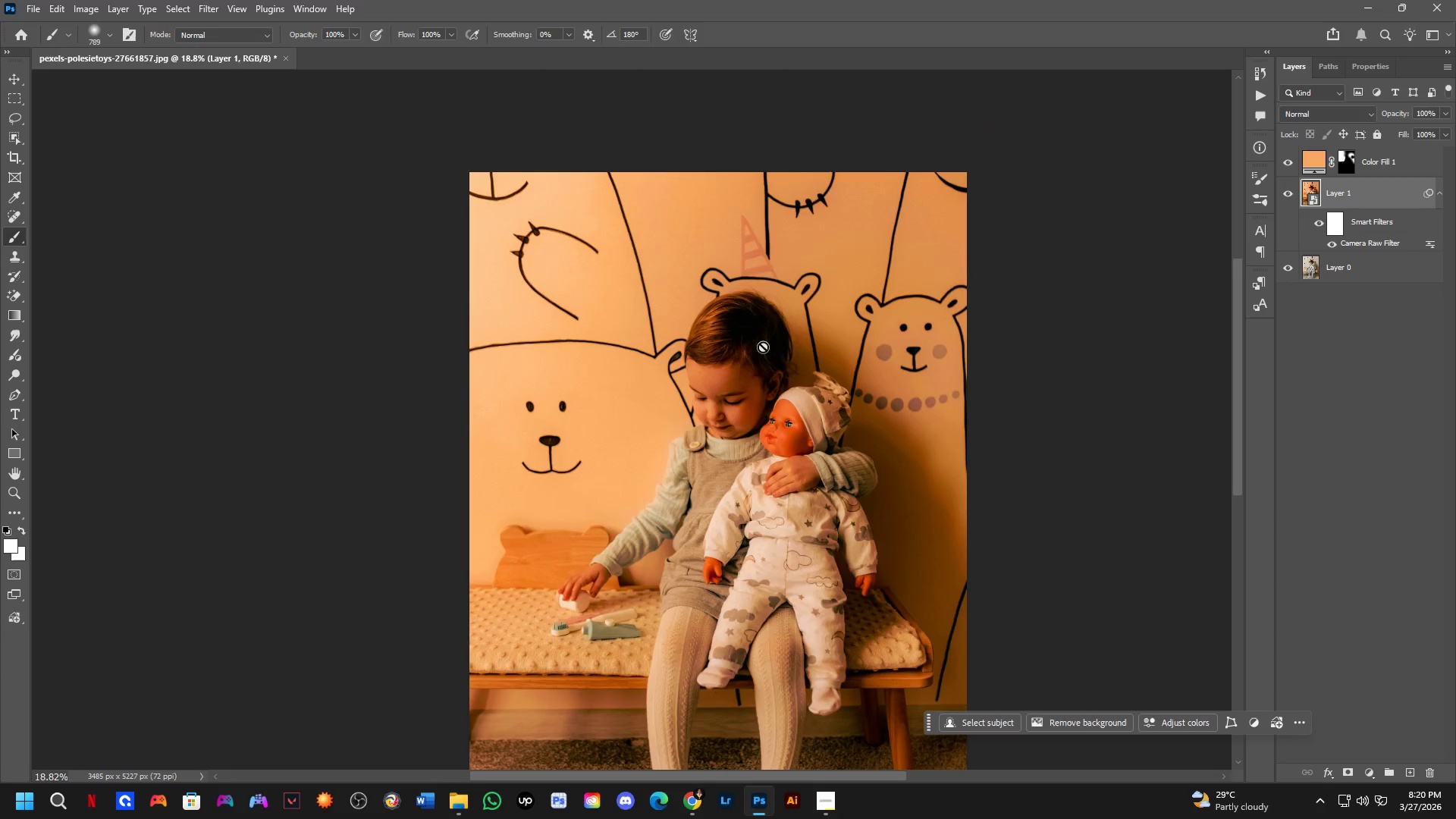 
scroll: coordinate [743, 475], scroll_direction: down, amount: 3.0
 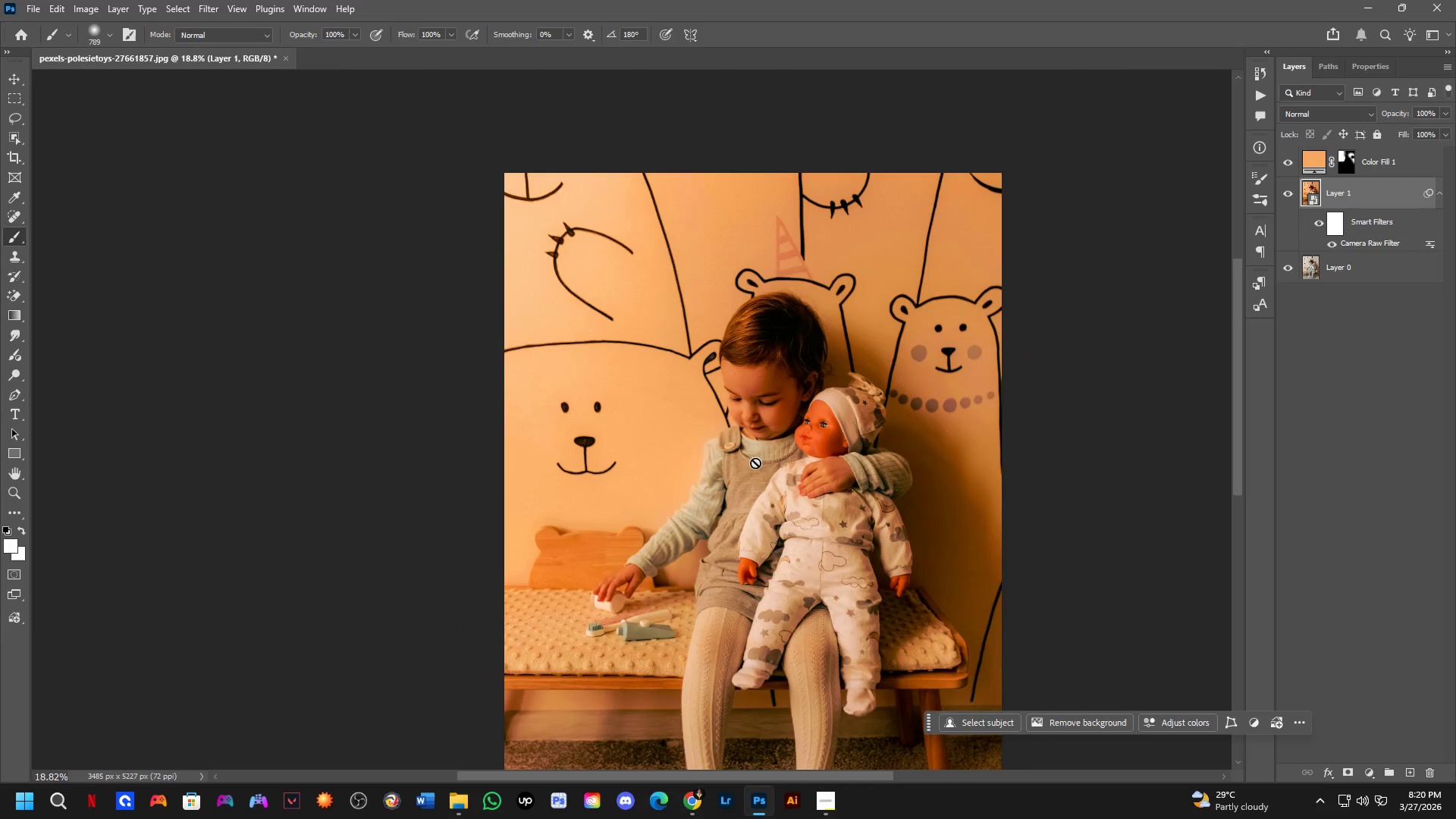 
key(Shift+ShiftLeft)
 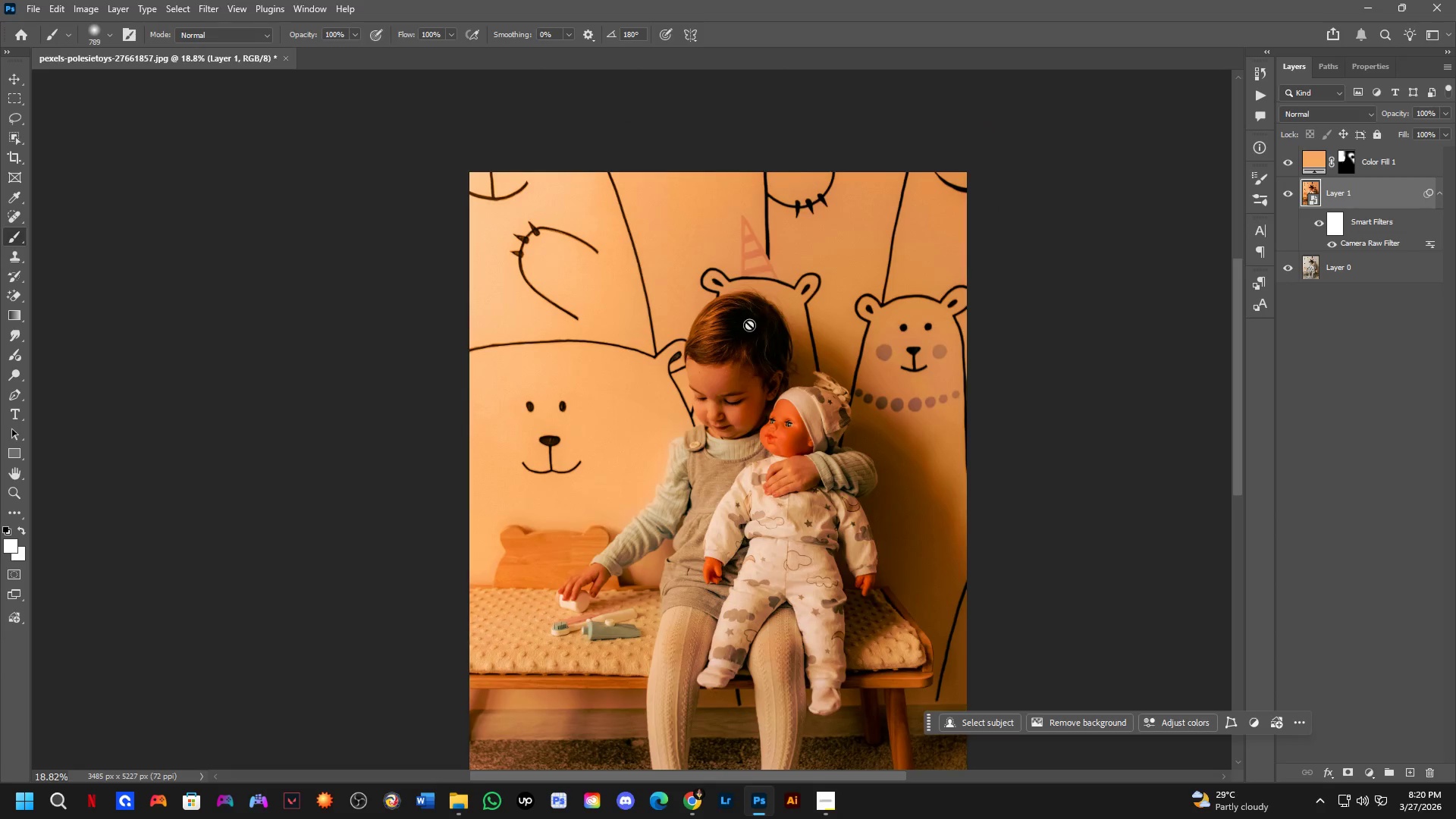 
key(Shift+ShiftLeft)
 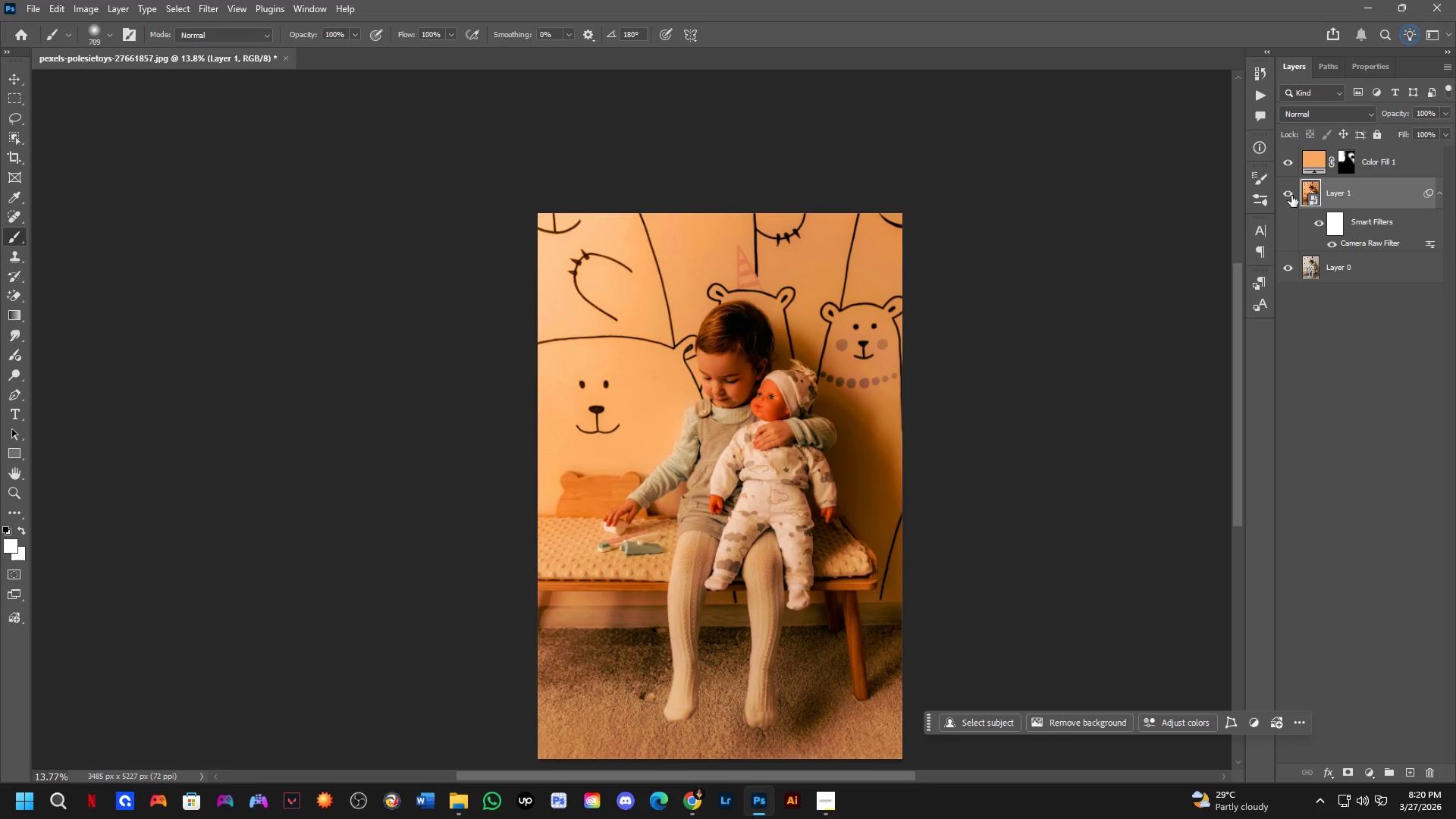 
scroll: coordinate [747, 318], scroll_direction: down, amount: 1.0
 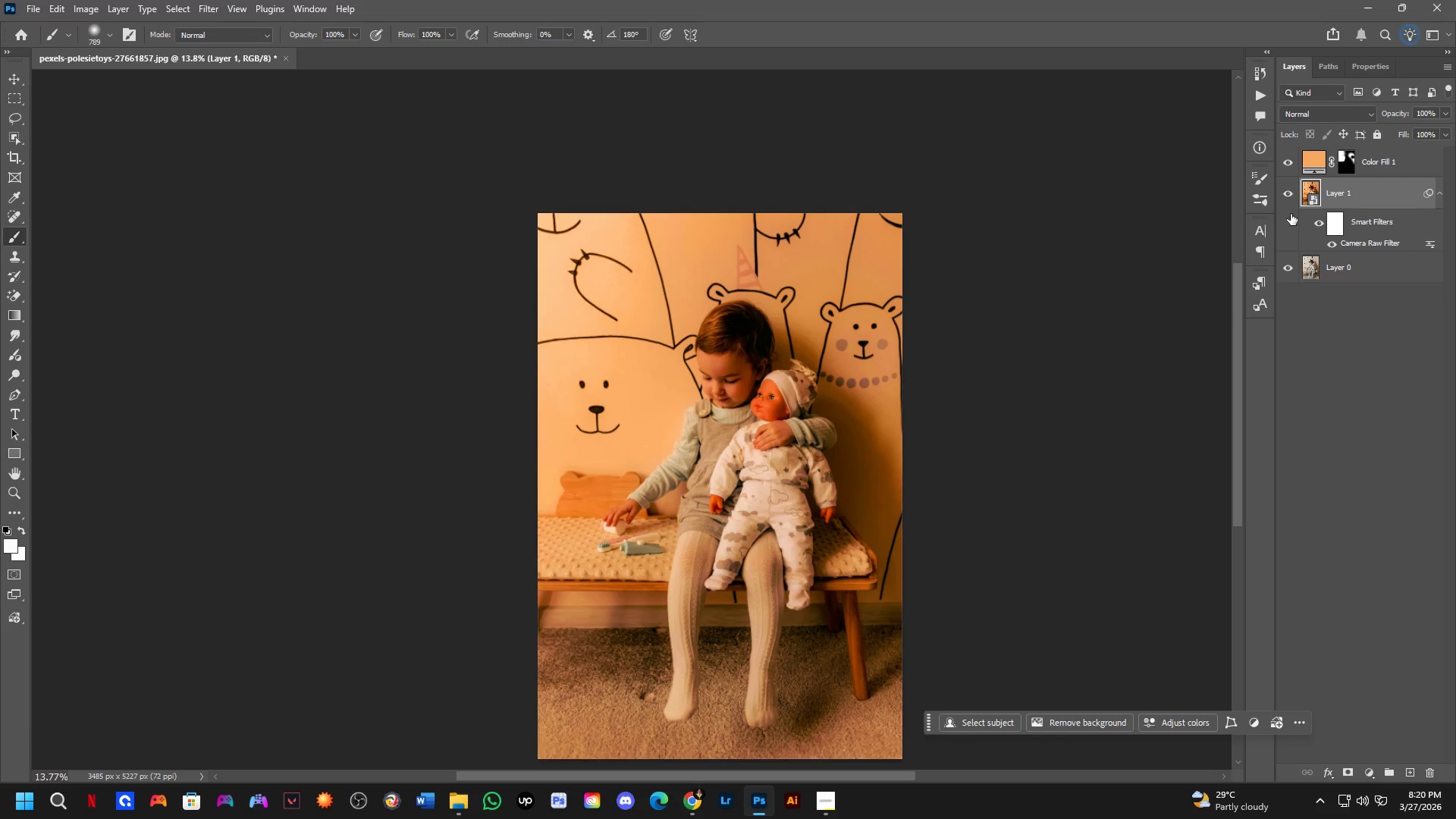 
double_click([1291, 193])
 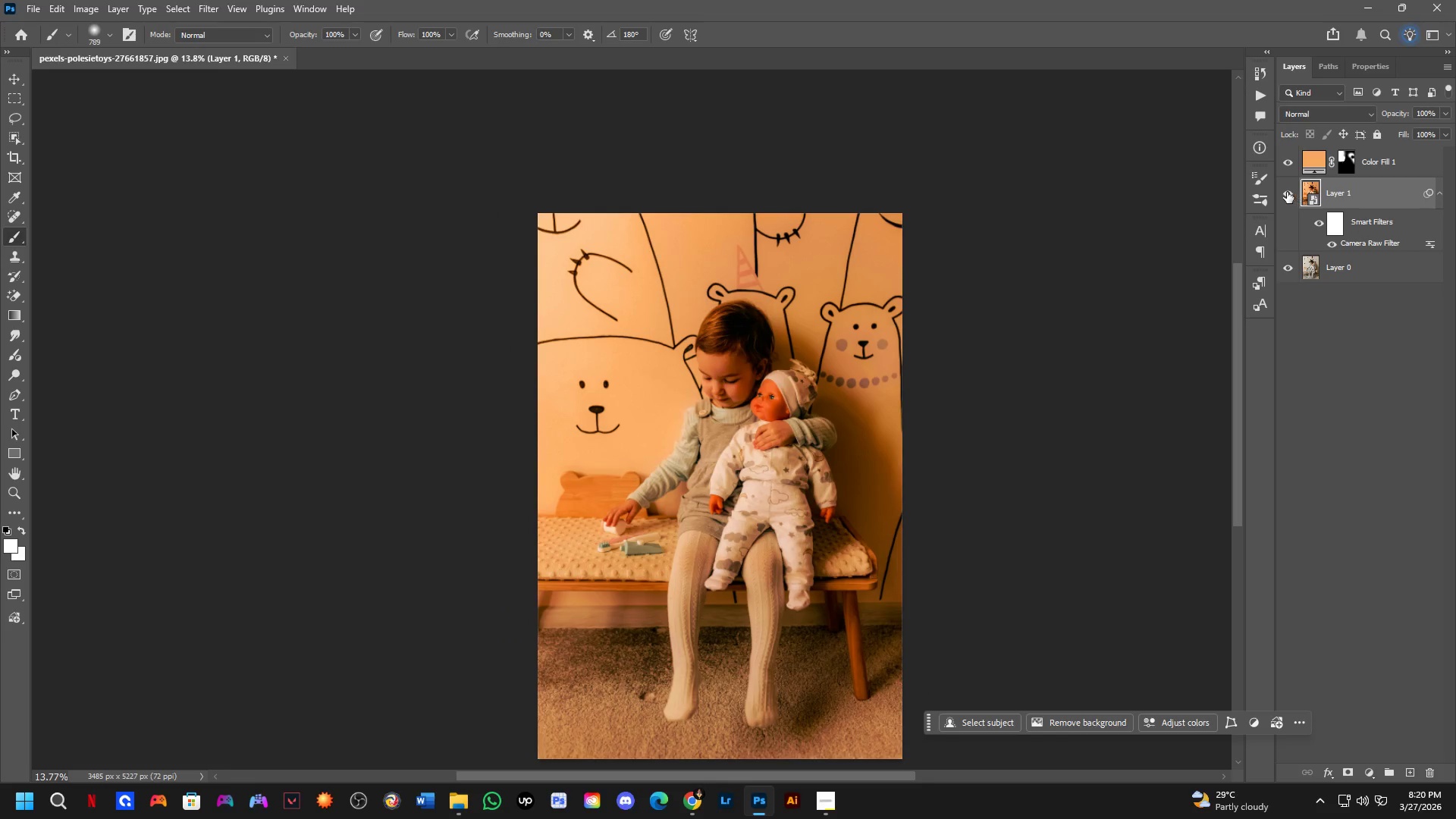 
double_click([1287, 191])
 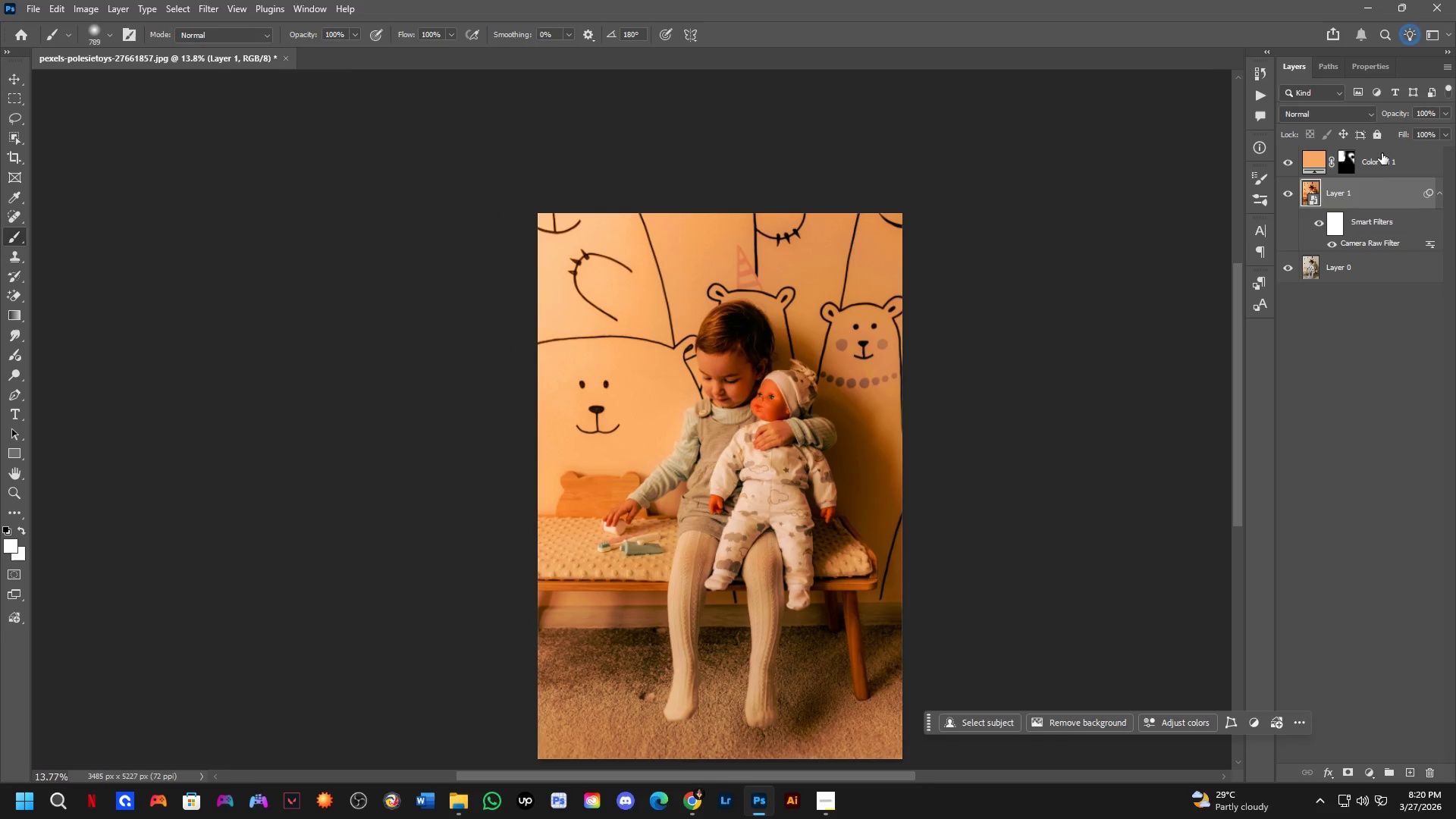 
key(Alt+Tab)